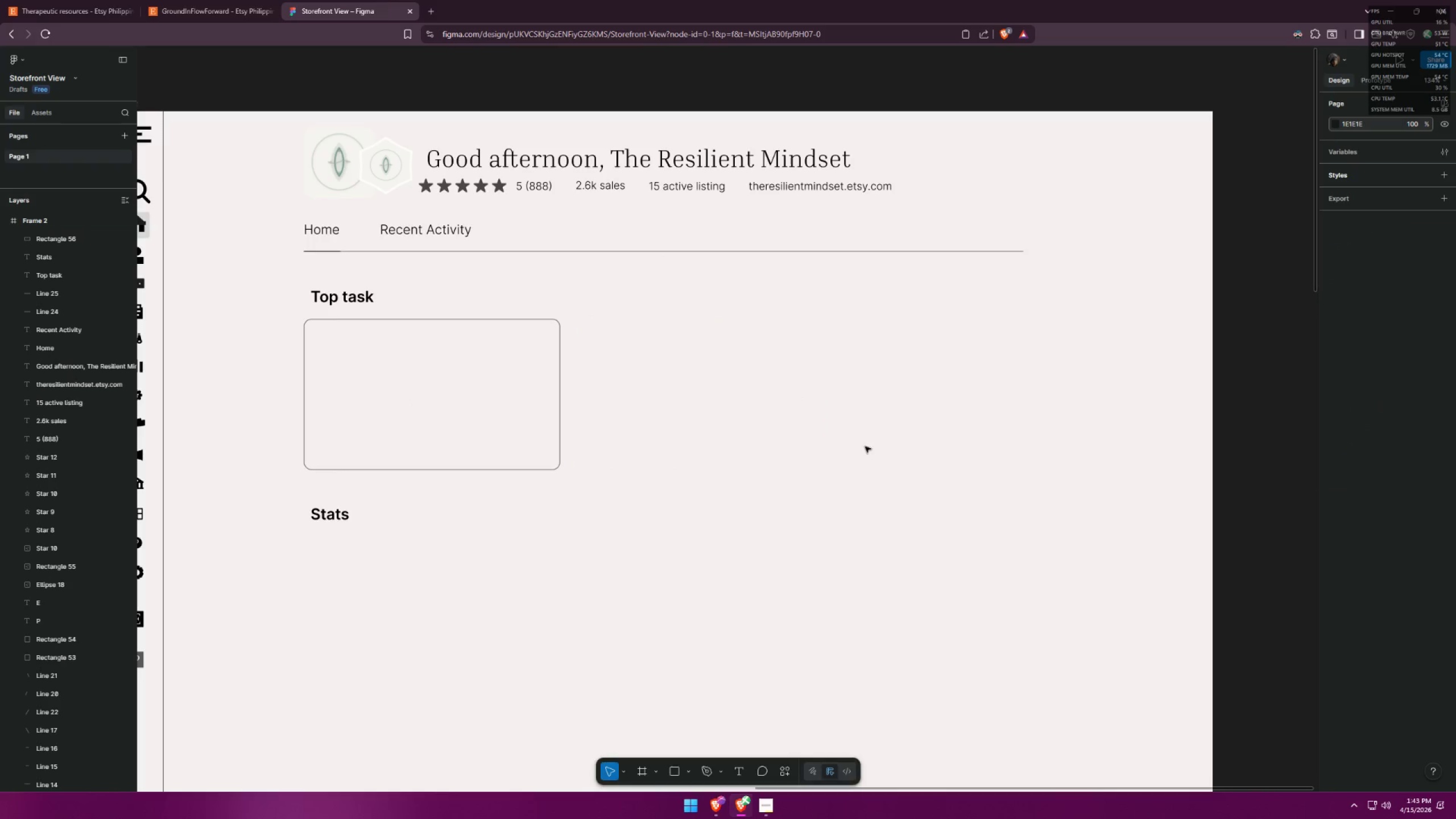 
hold_key(key=ShiftLeft, duration=0.61)
 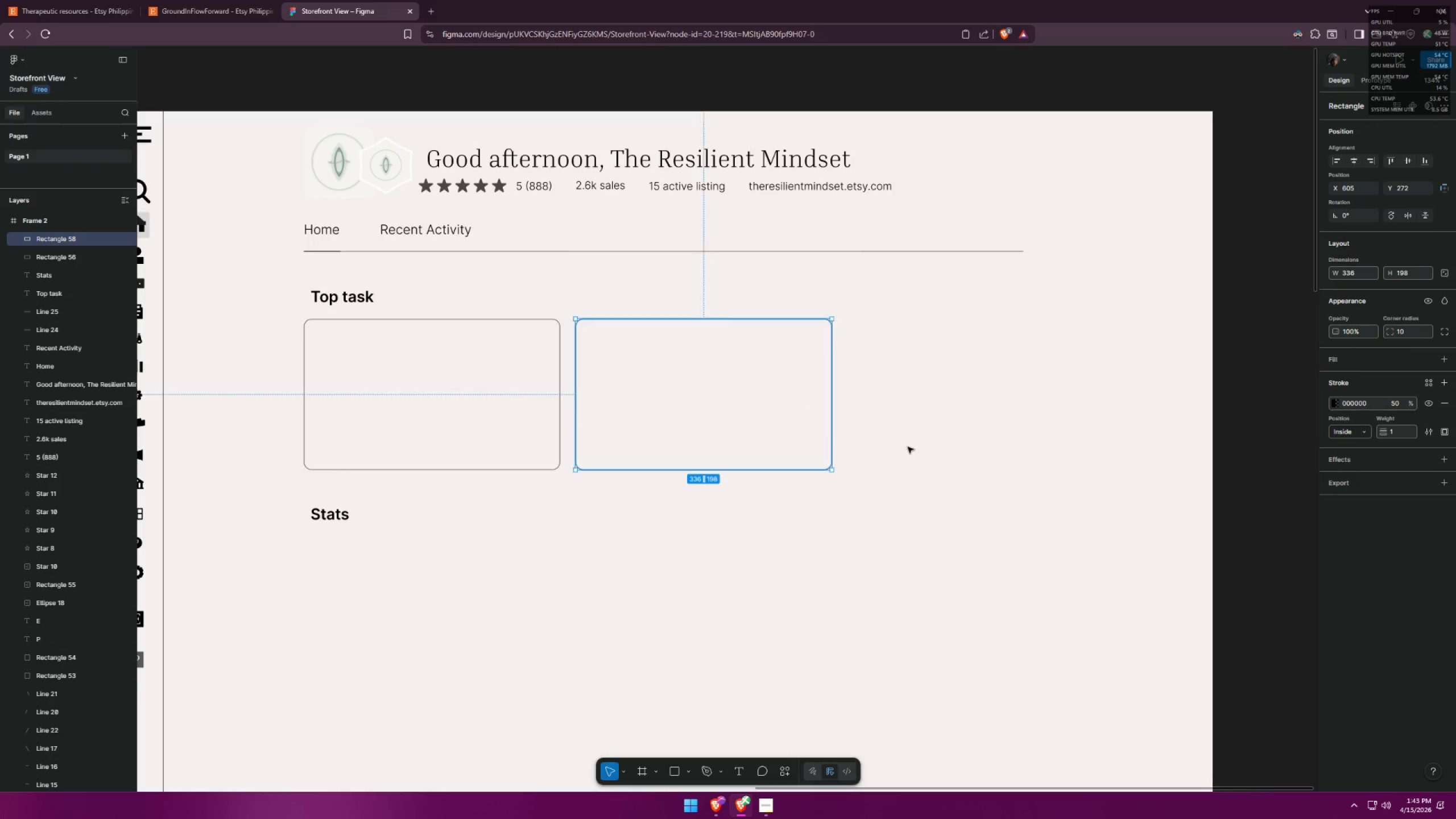 
key(Control+Z)
 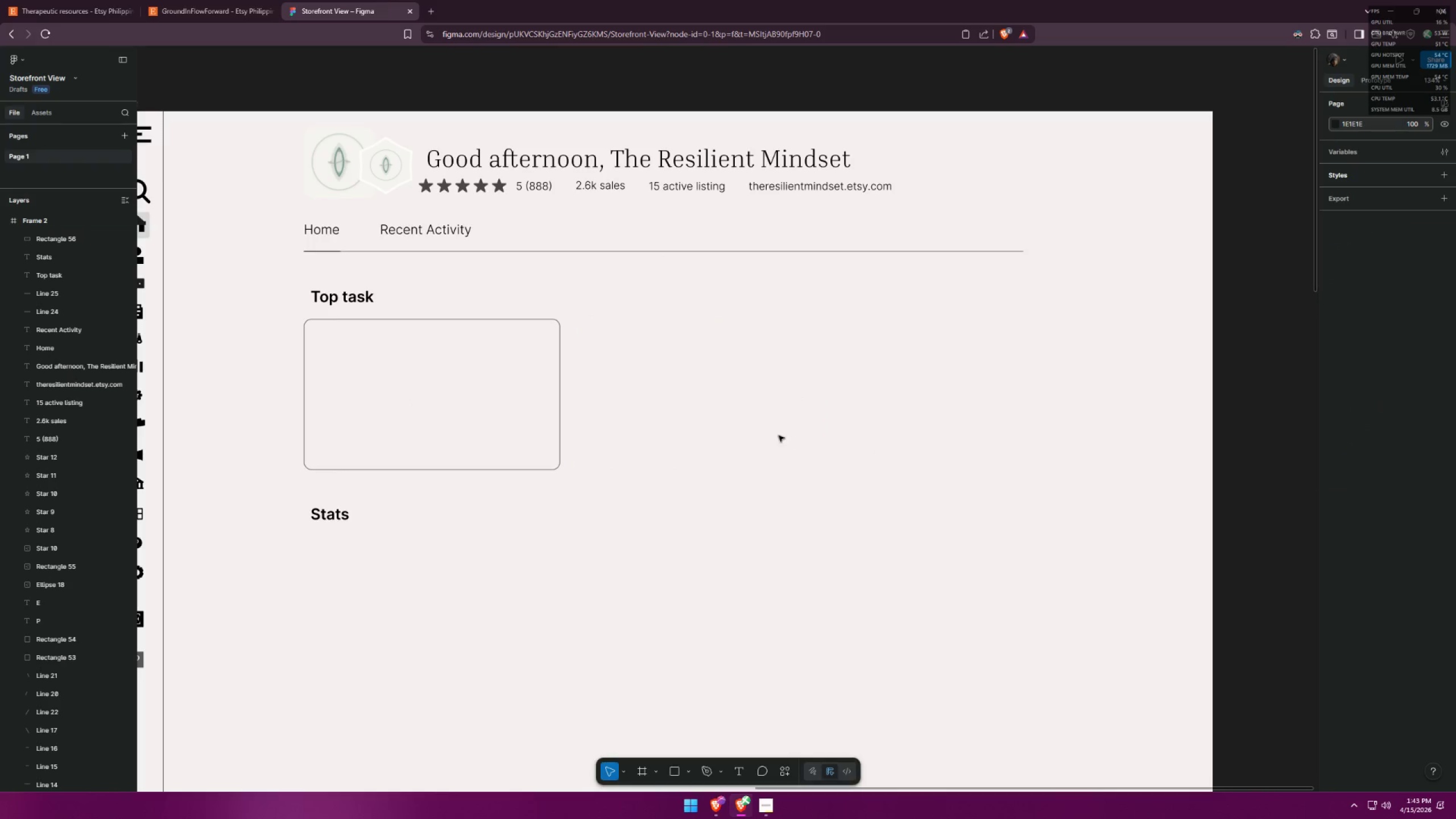 
key(Alt+AltLeft)
 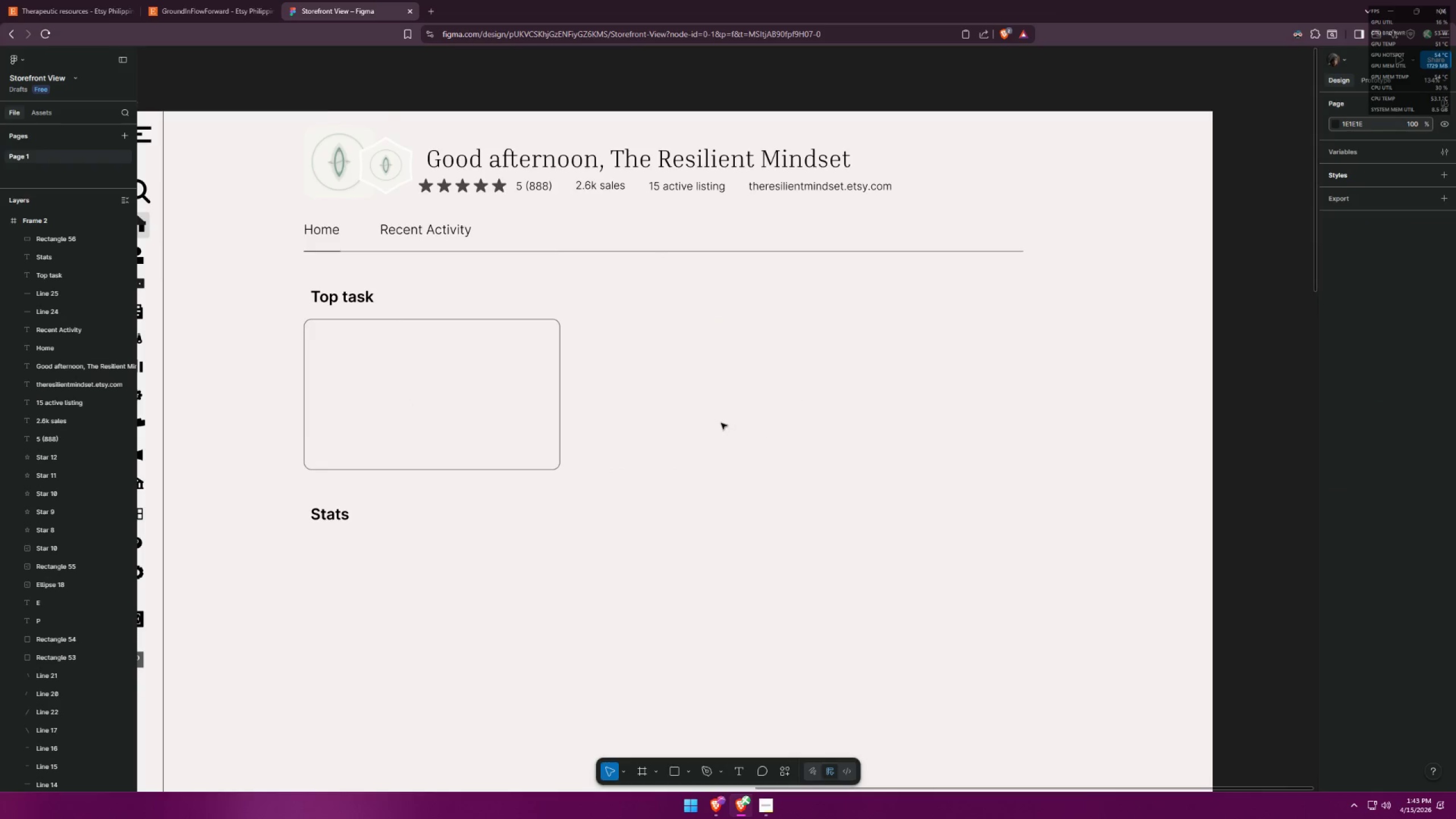 
key(Alt+Tab)
 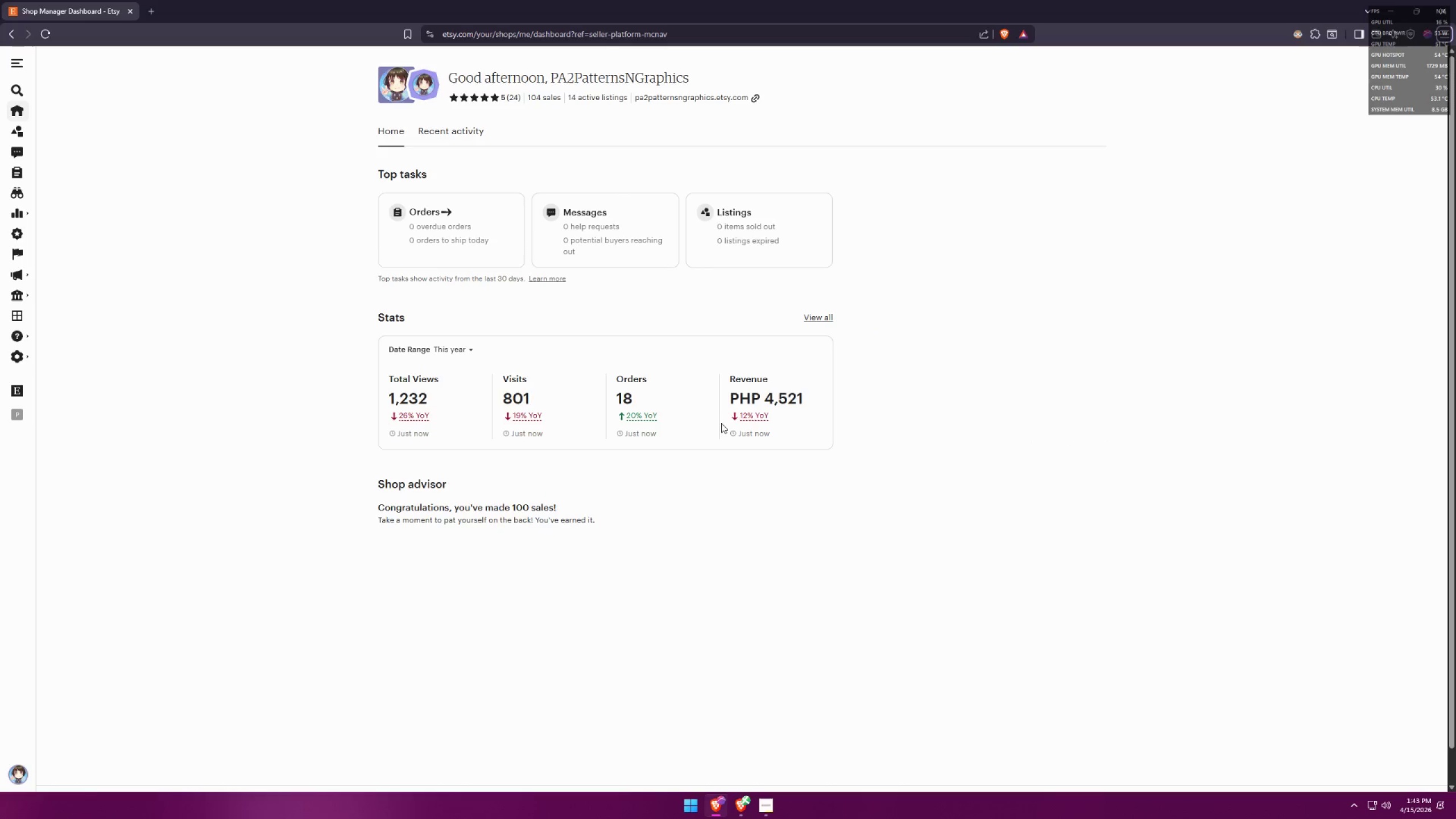 
key(Alt+AltLeft)
 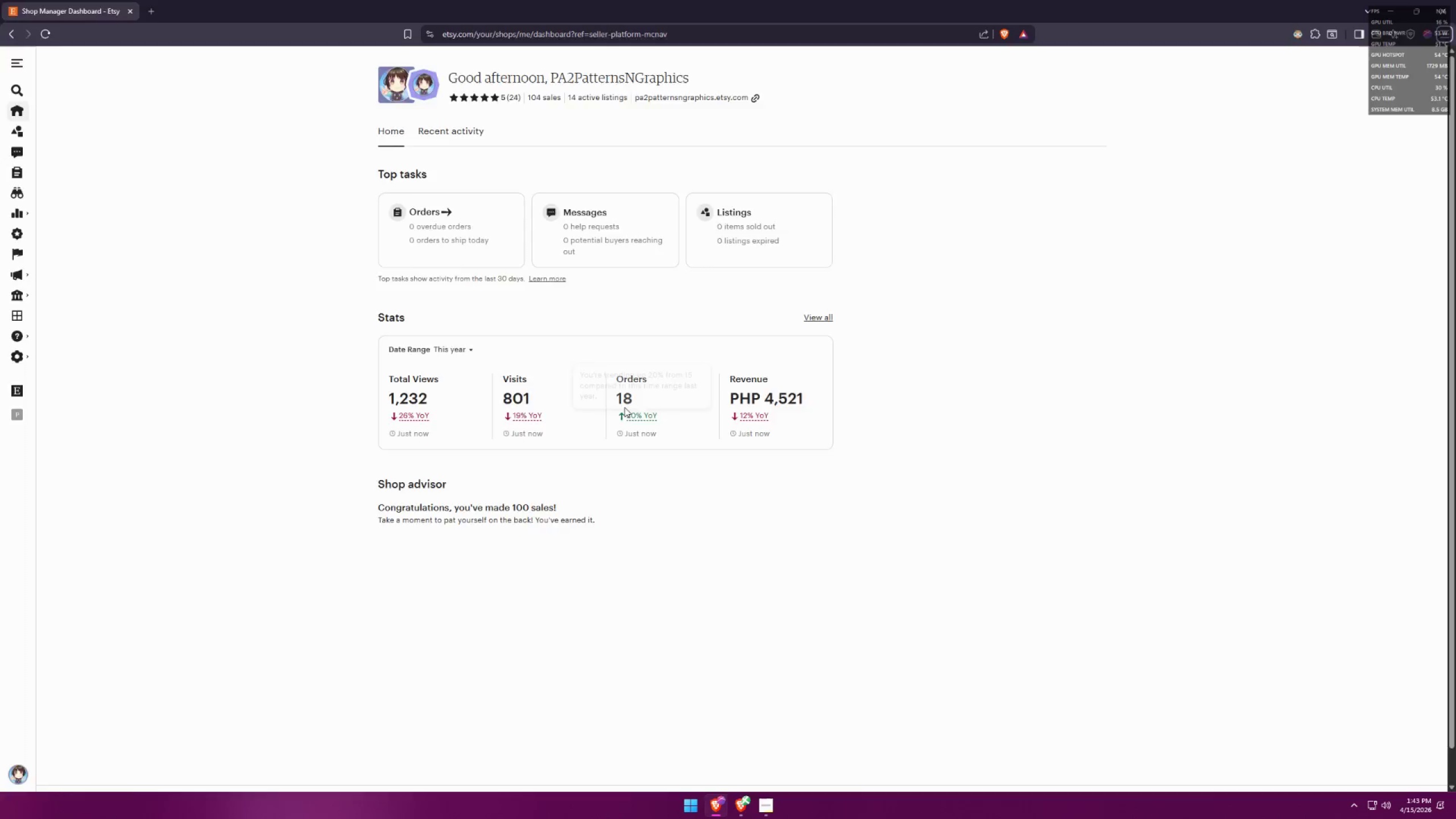 
key(Alt+Tab)
 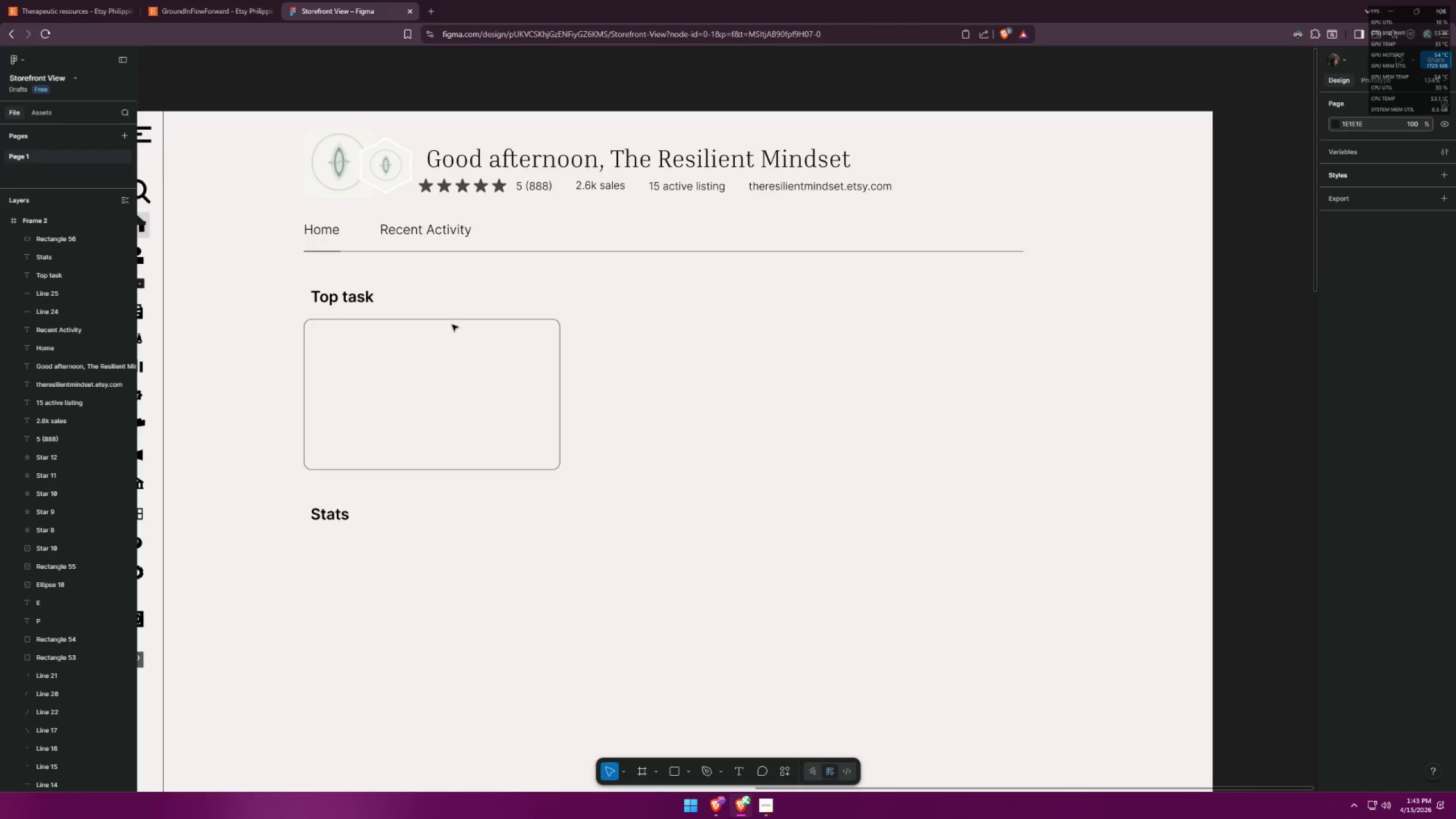 
double_click([451, 324])
 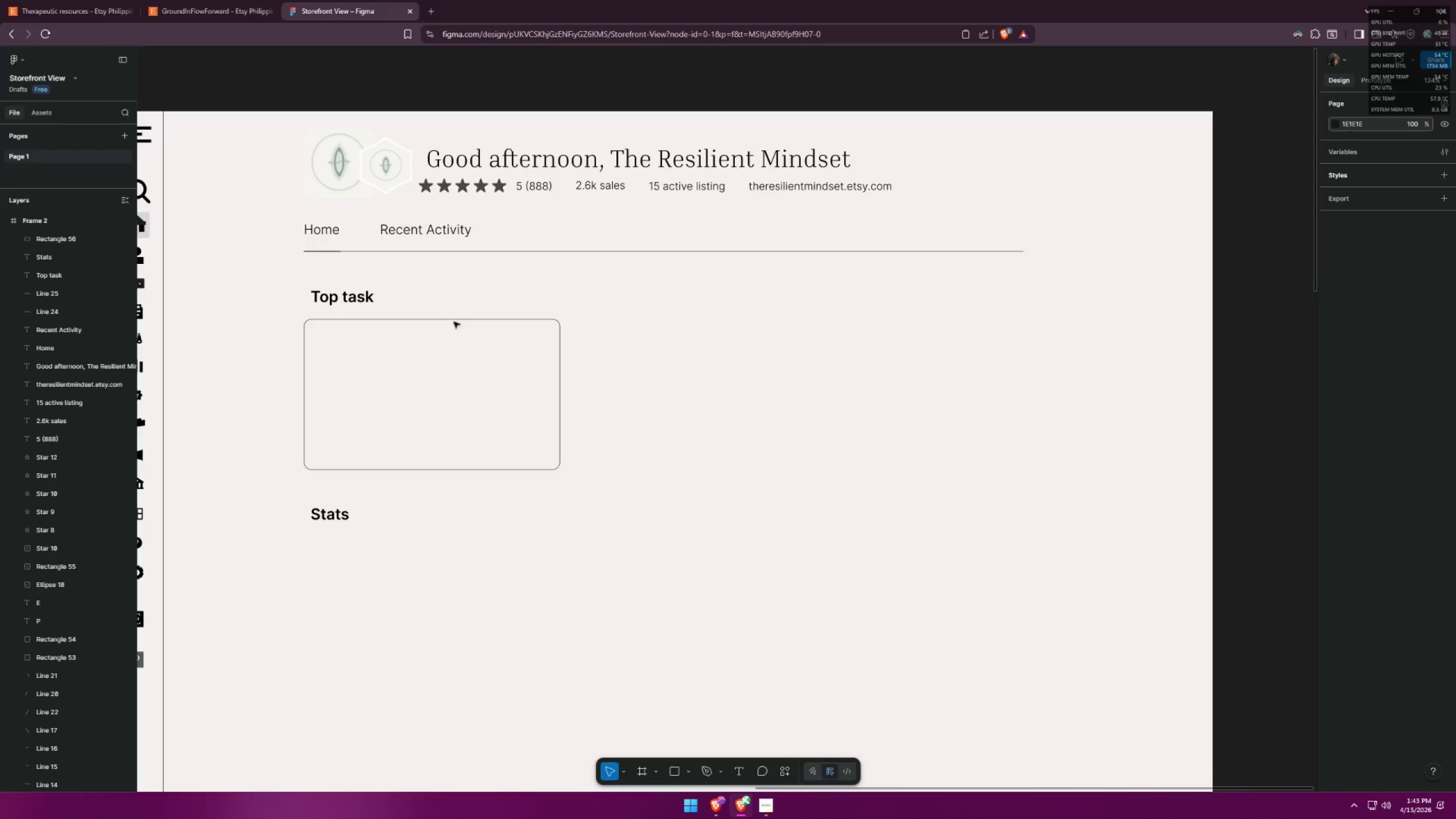 
triple_click([454, 321])
 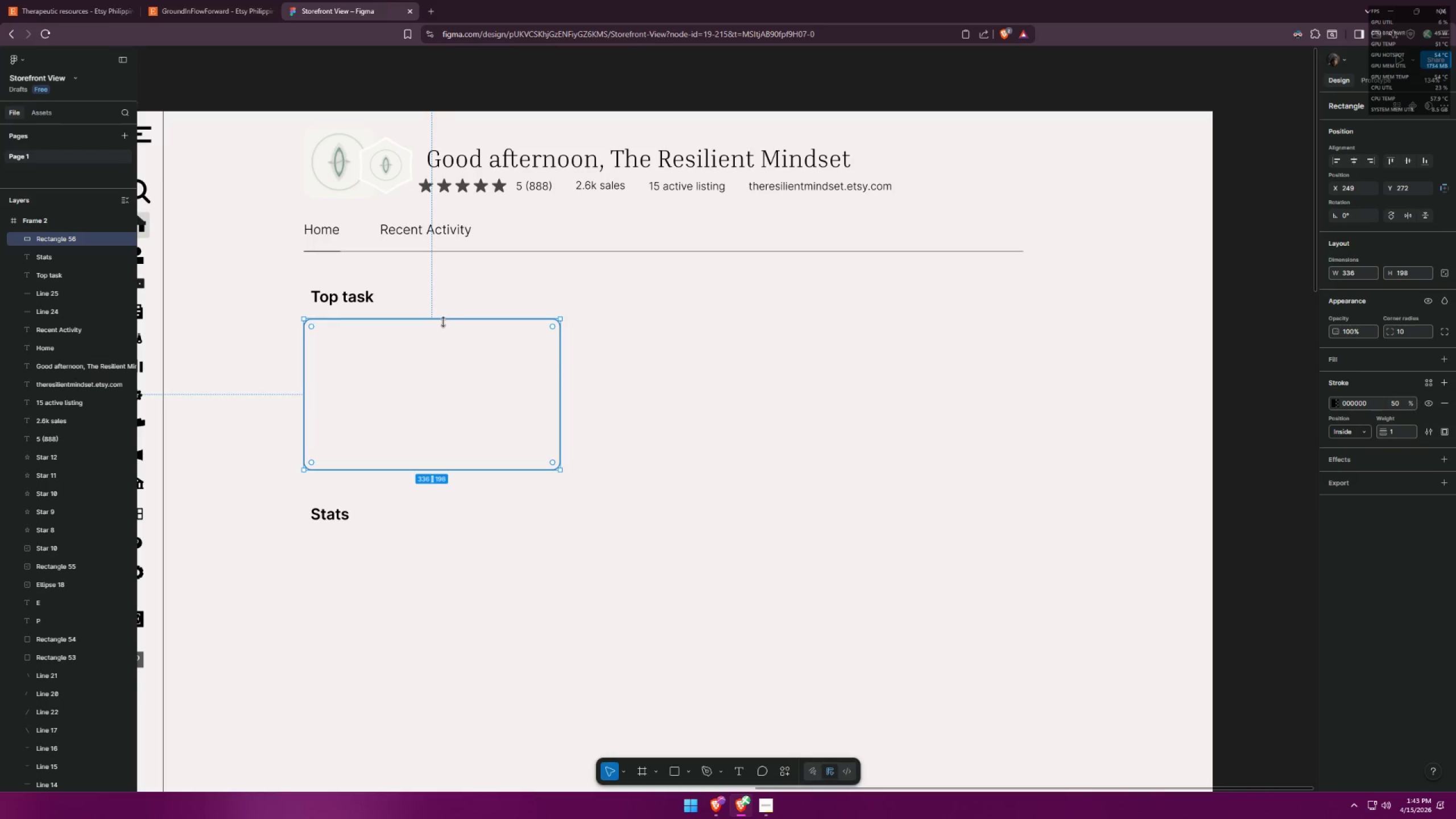 
left_click_drag(start_coordinate=[442, 321], to_coordinate=[443, 342])
 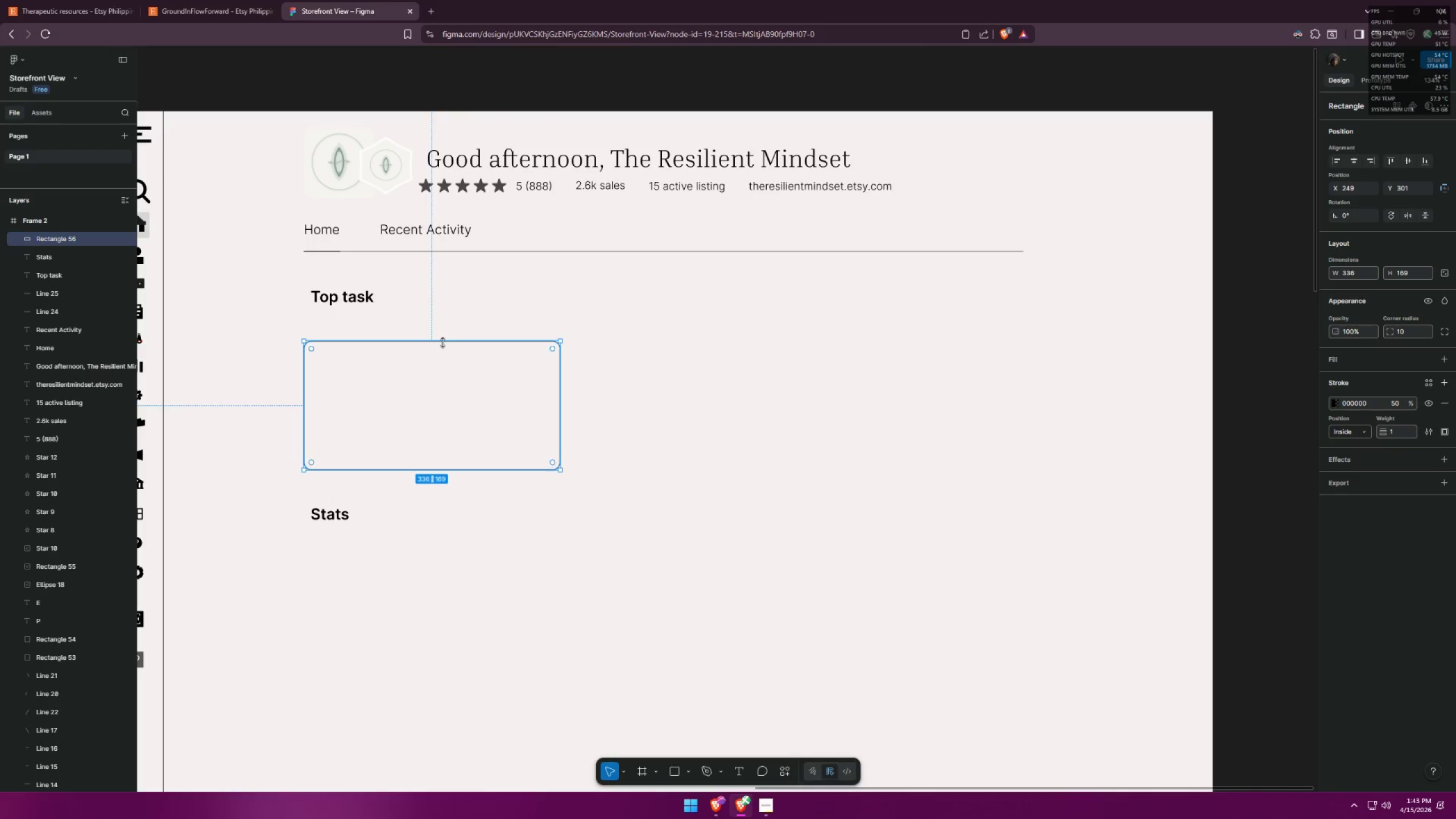 
key(Alt+Tab)
 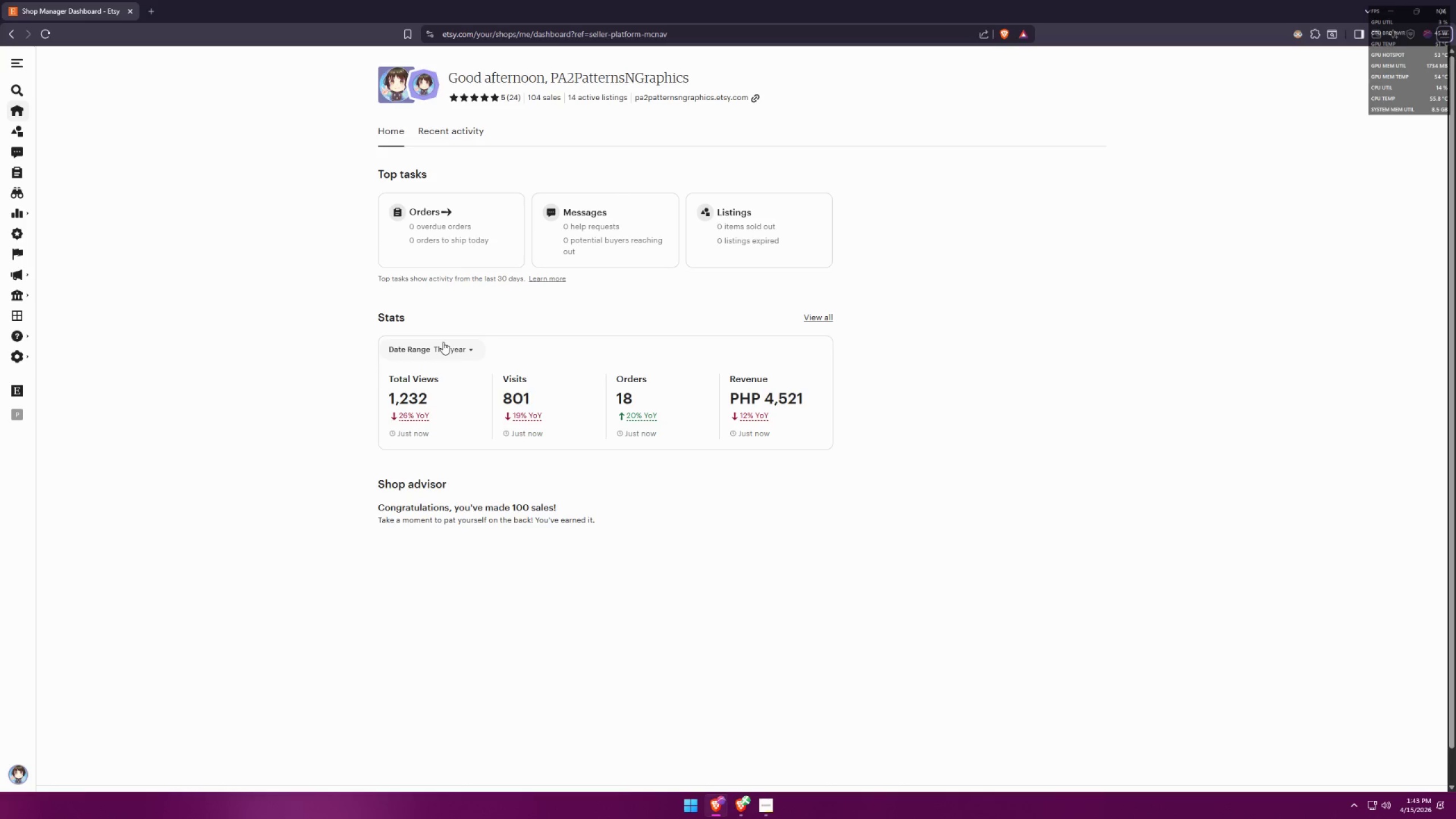 
key(Alt+Tab)
 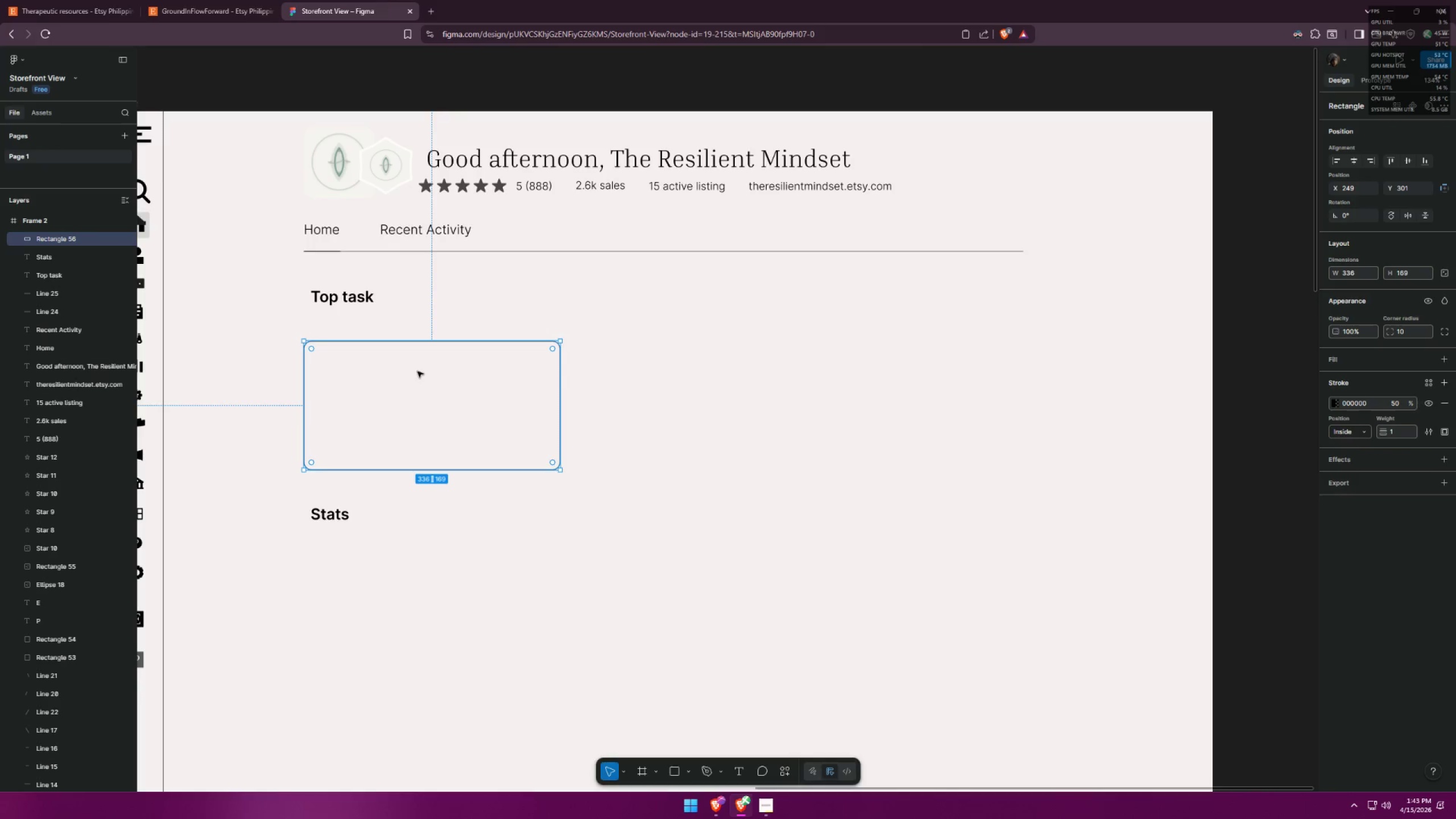 
left_click_drag(start_coordinate=[419, 370], to_coordinate=[420, 352])
 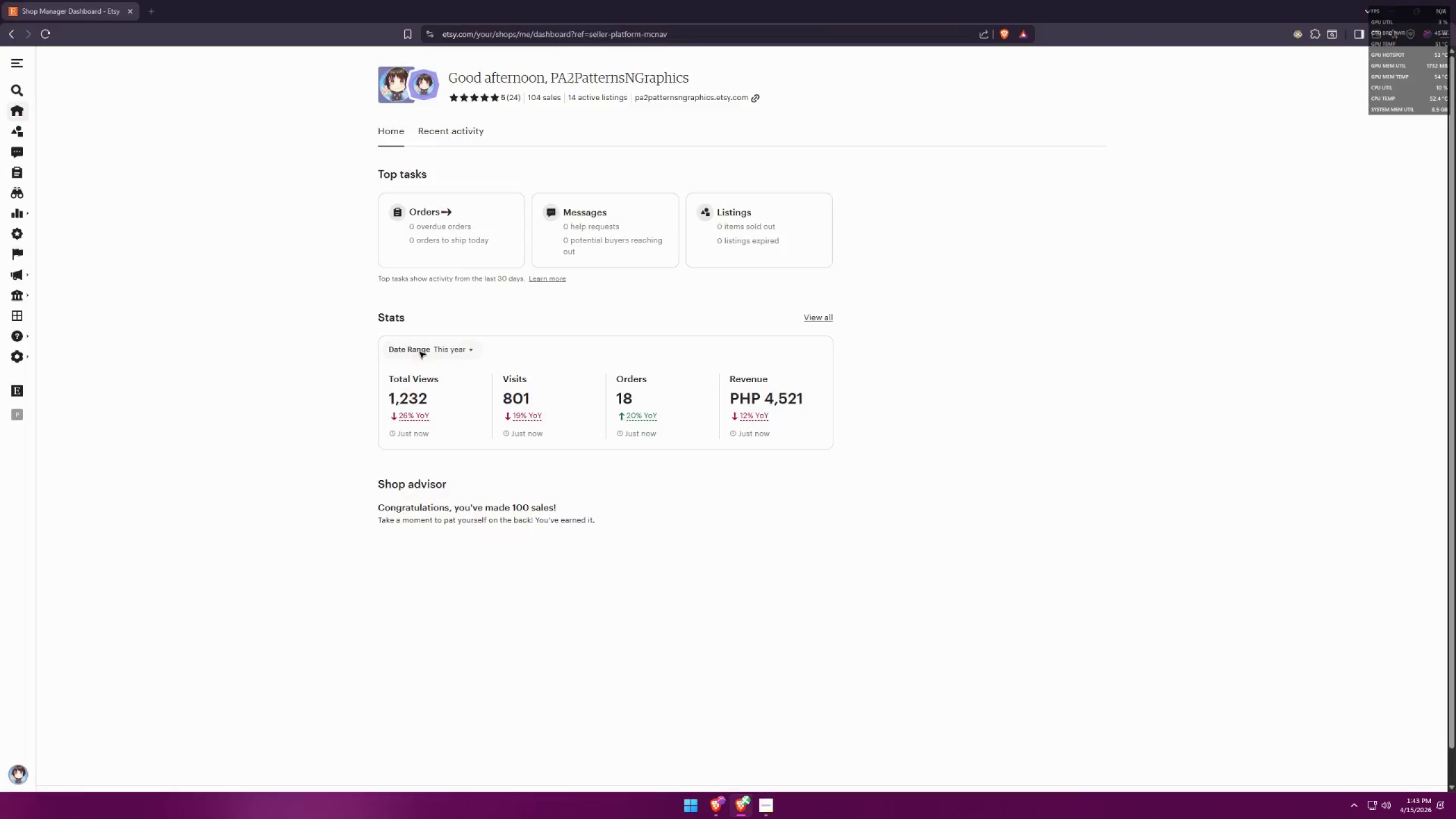 
key(Alt+AltLeft)
 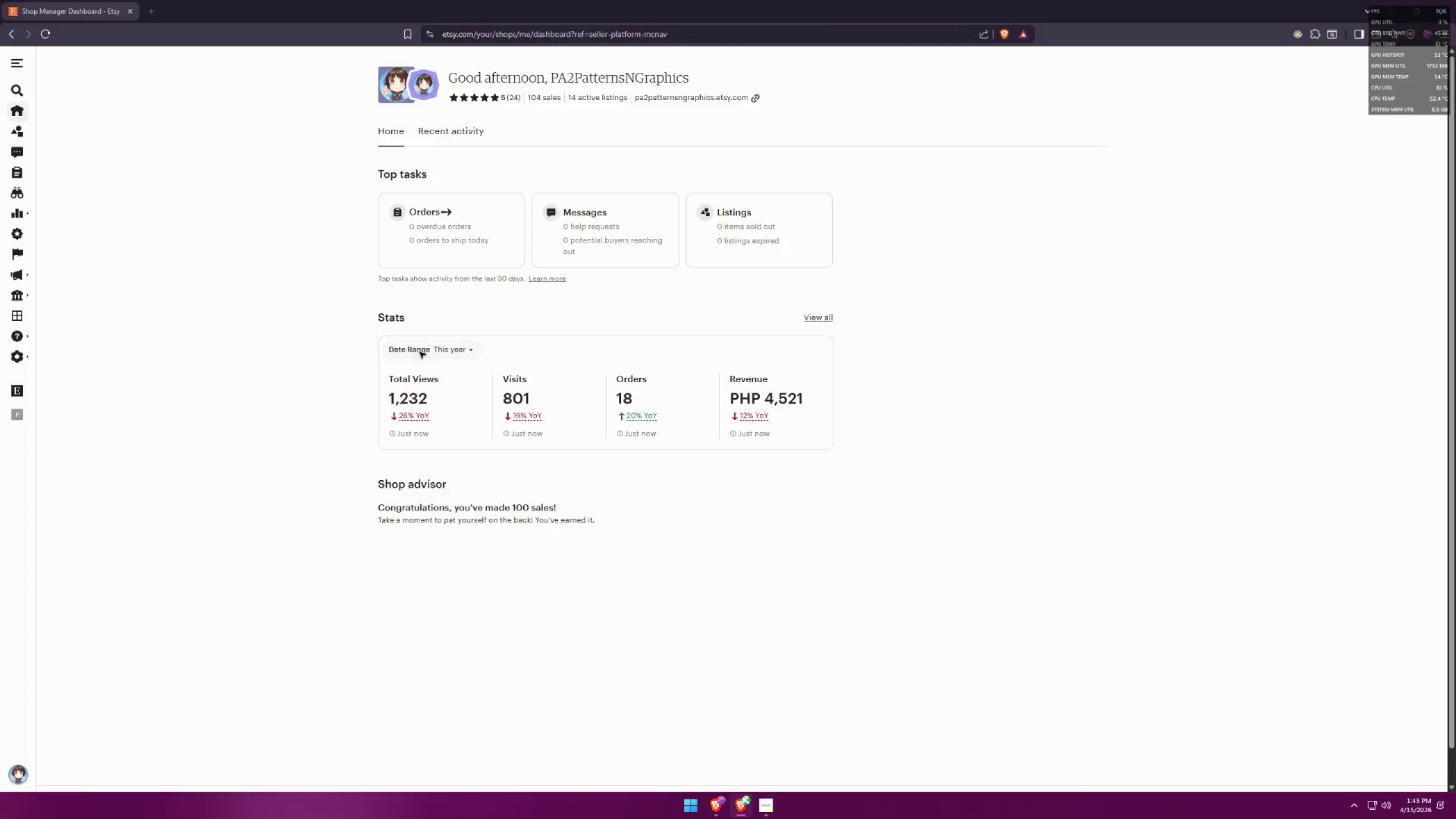 
key(Alt+Tab)
 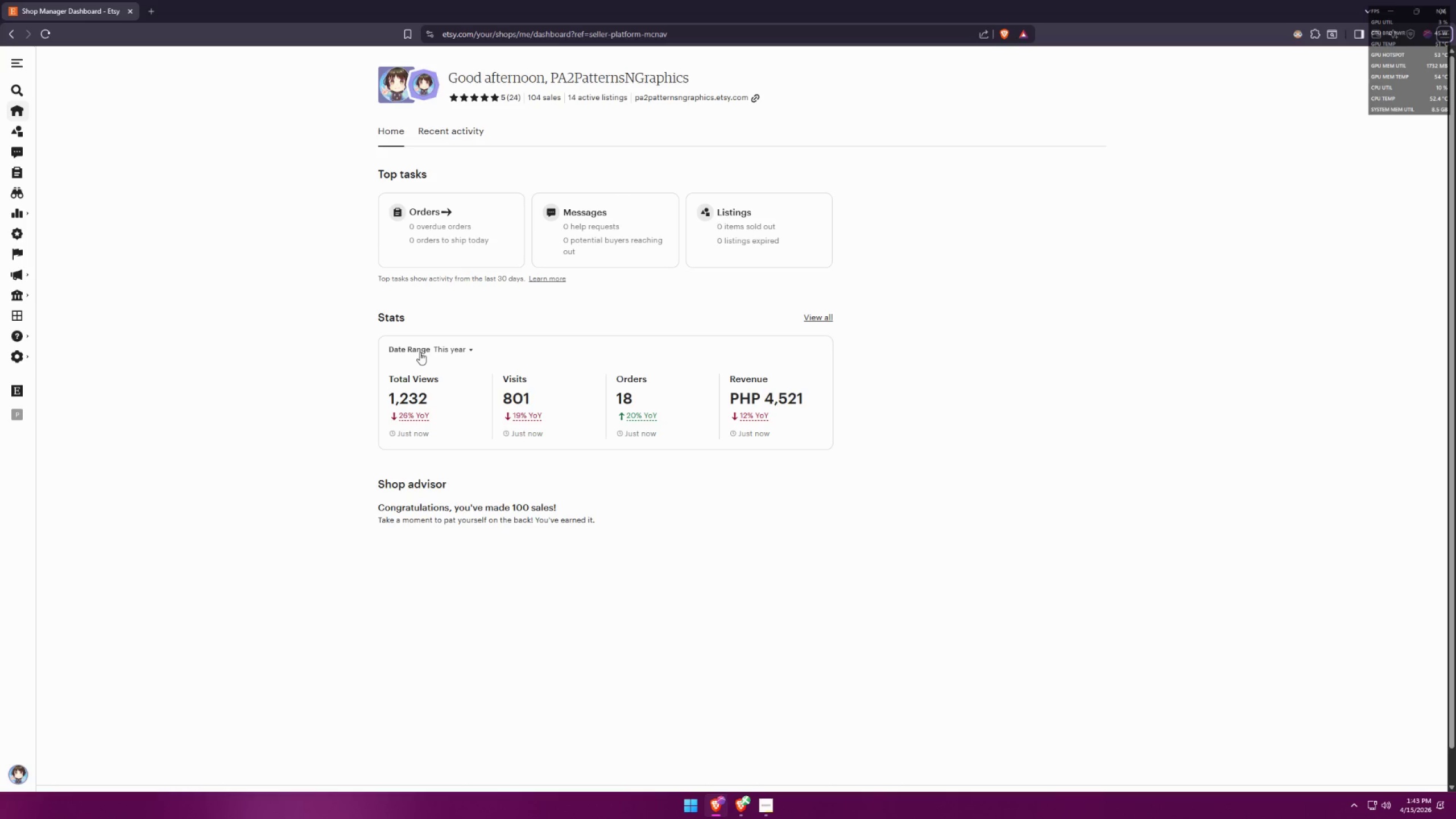 
key(Alt+AltLeft)
 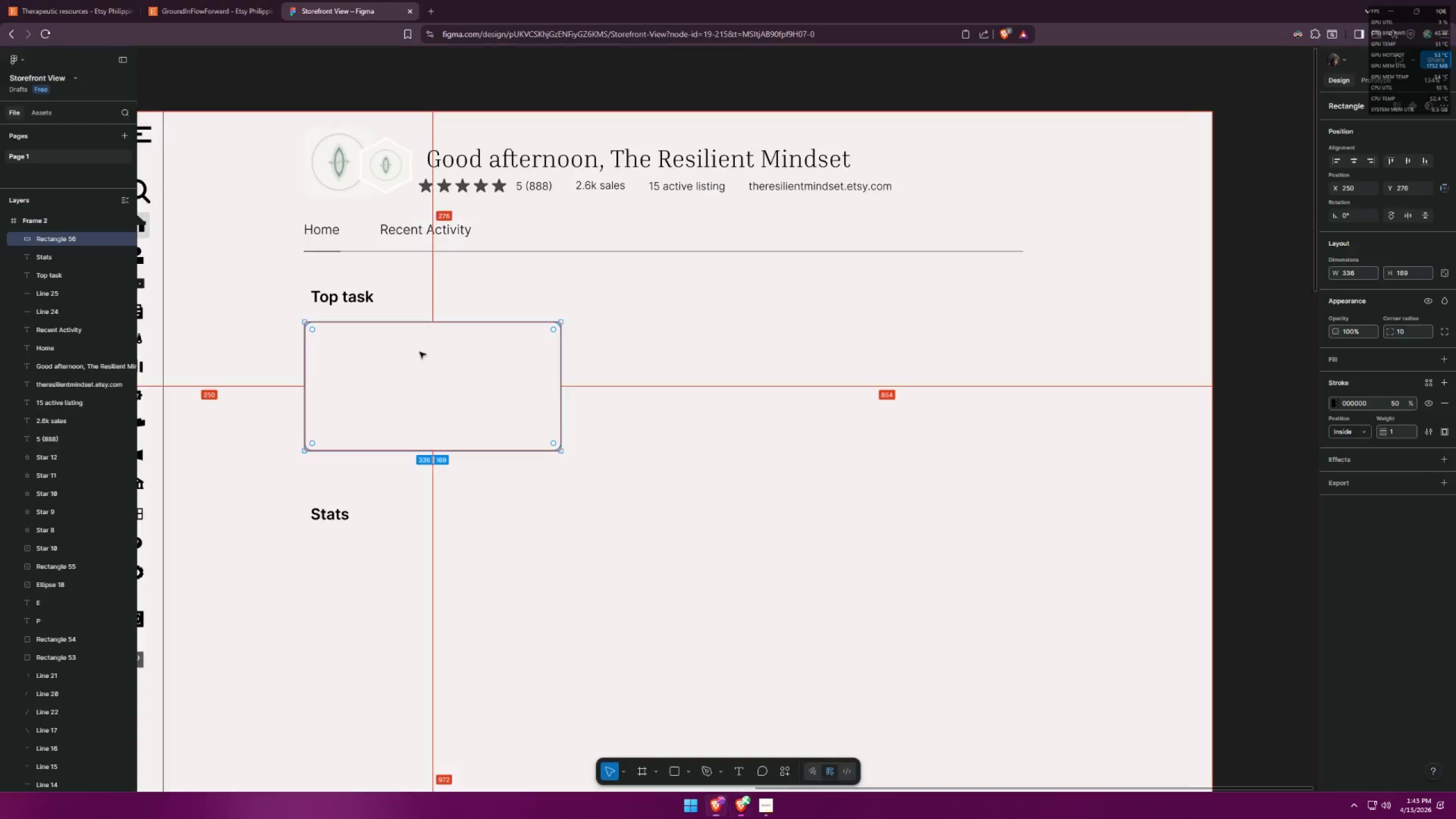 
key(Alt+Tab)
 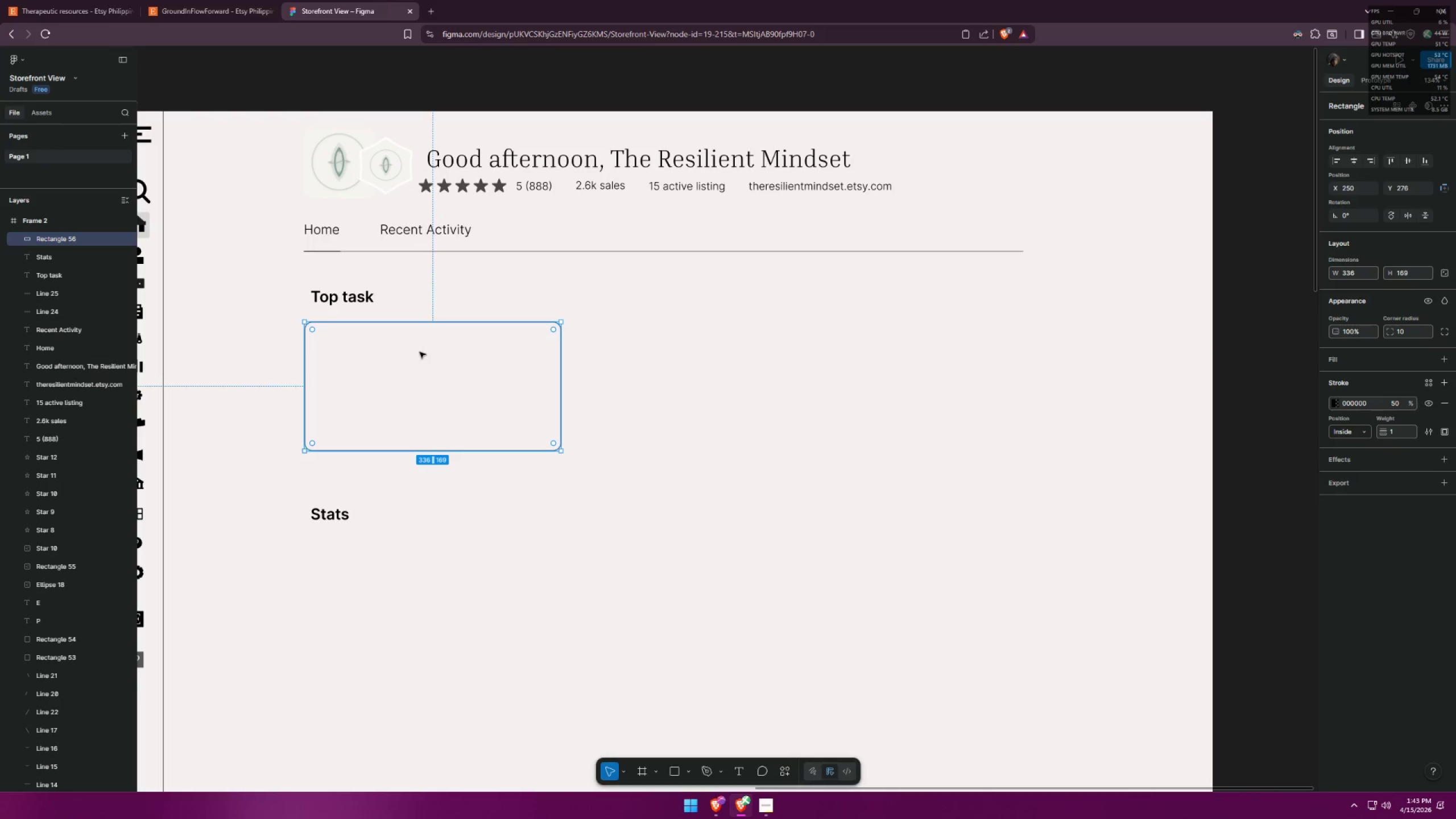 
key(Alt+AltLeft)
 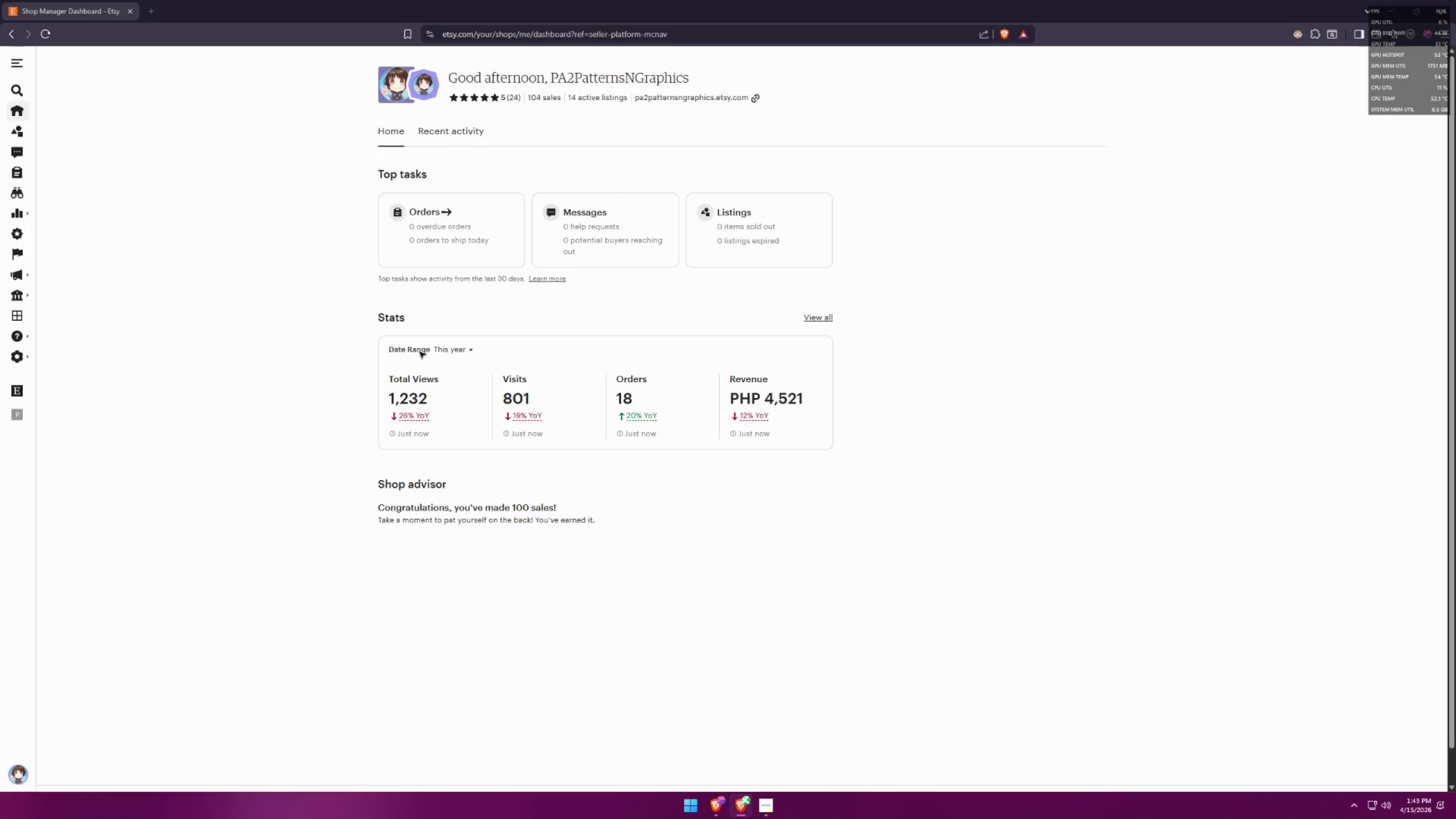 
key(Alt+Tab)
 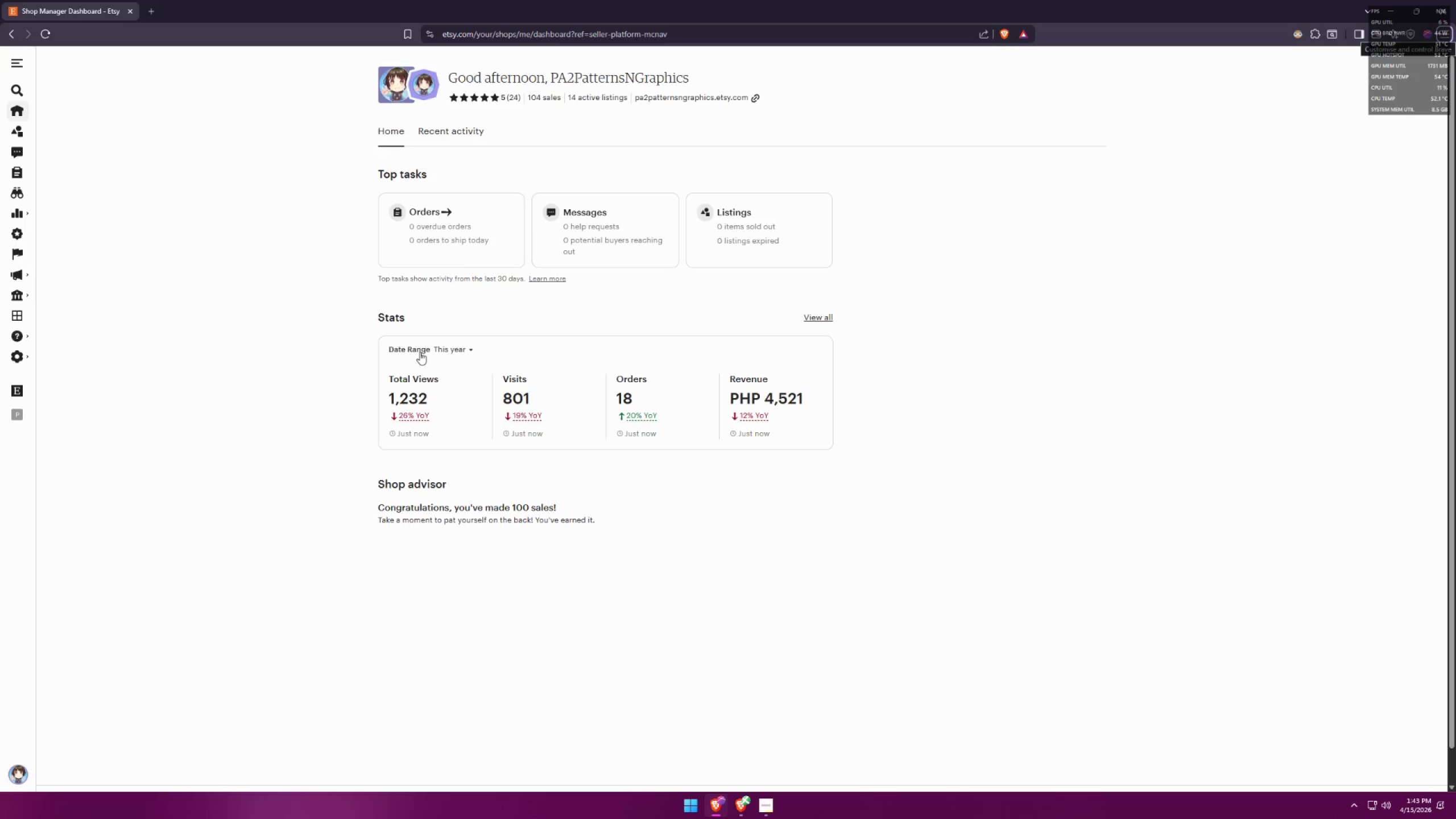 
key(Alt+AltLeft)
 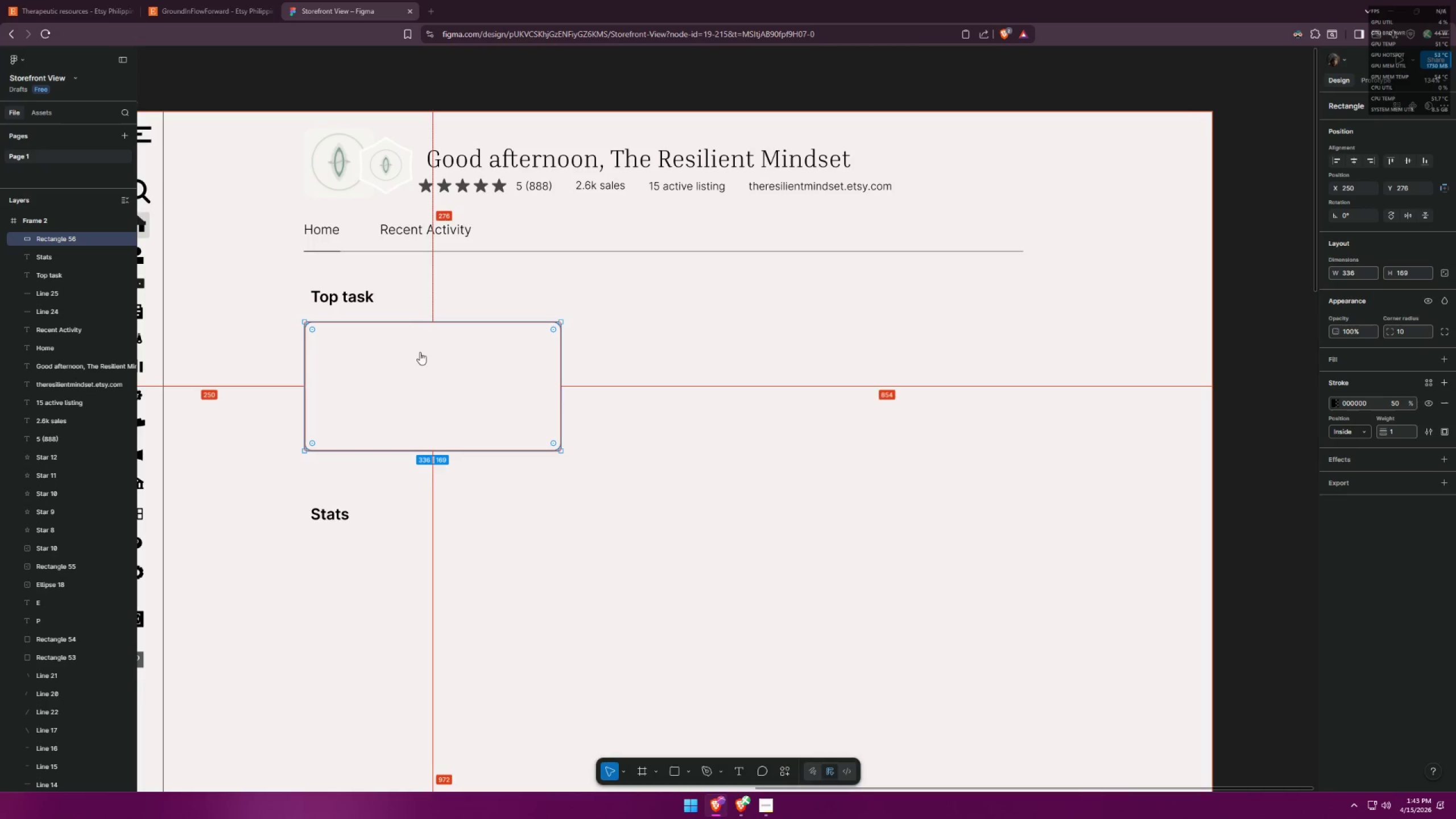 
key(Alt+Tab)
 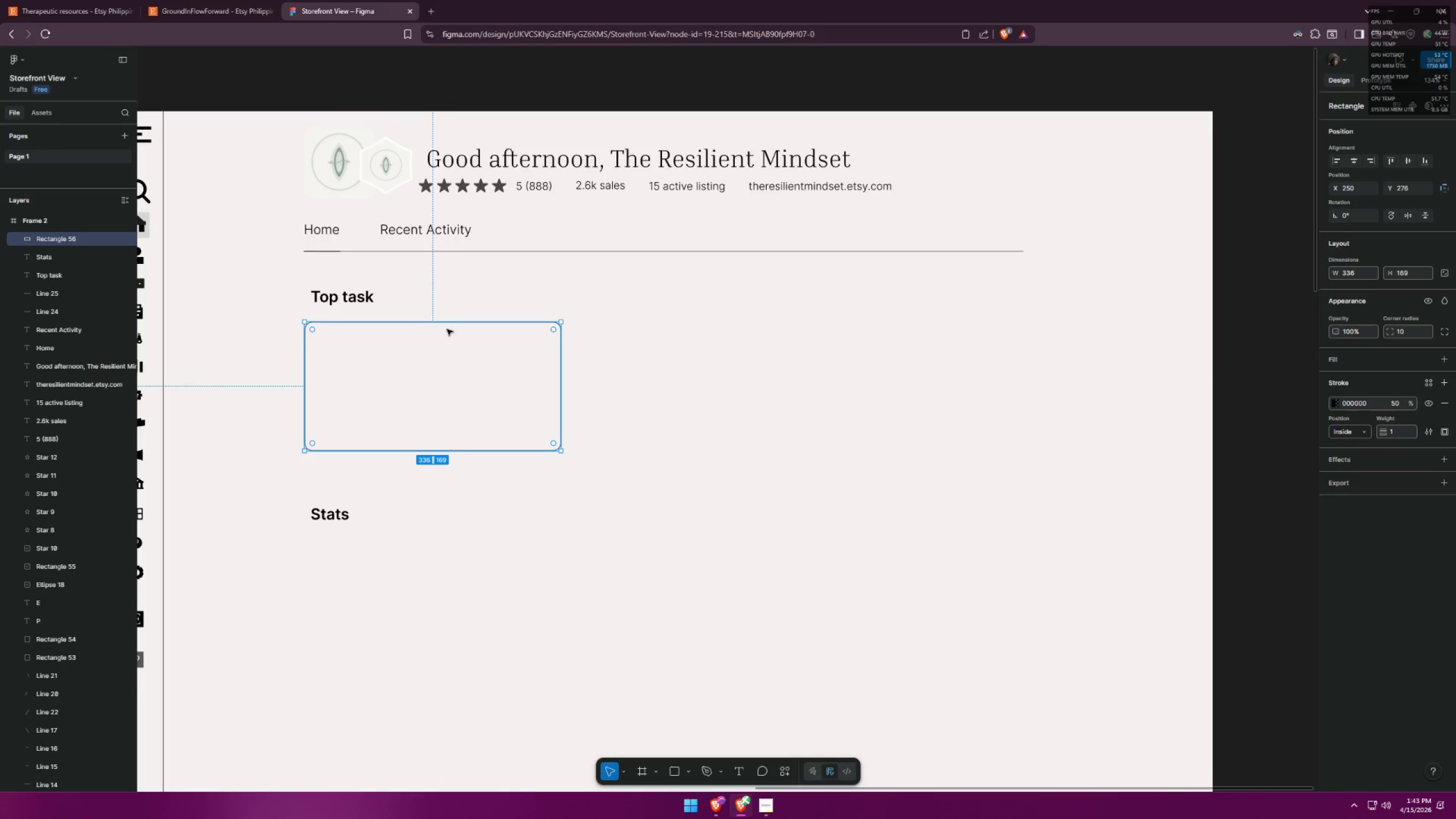 
hold_key(key=AltLeft, duration=0.56)
 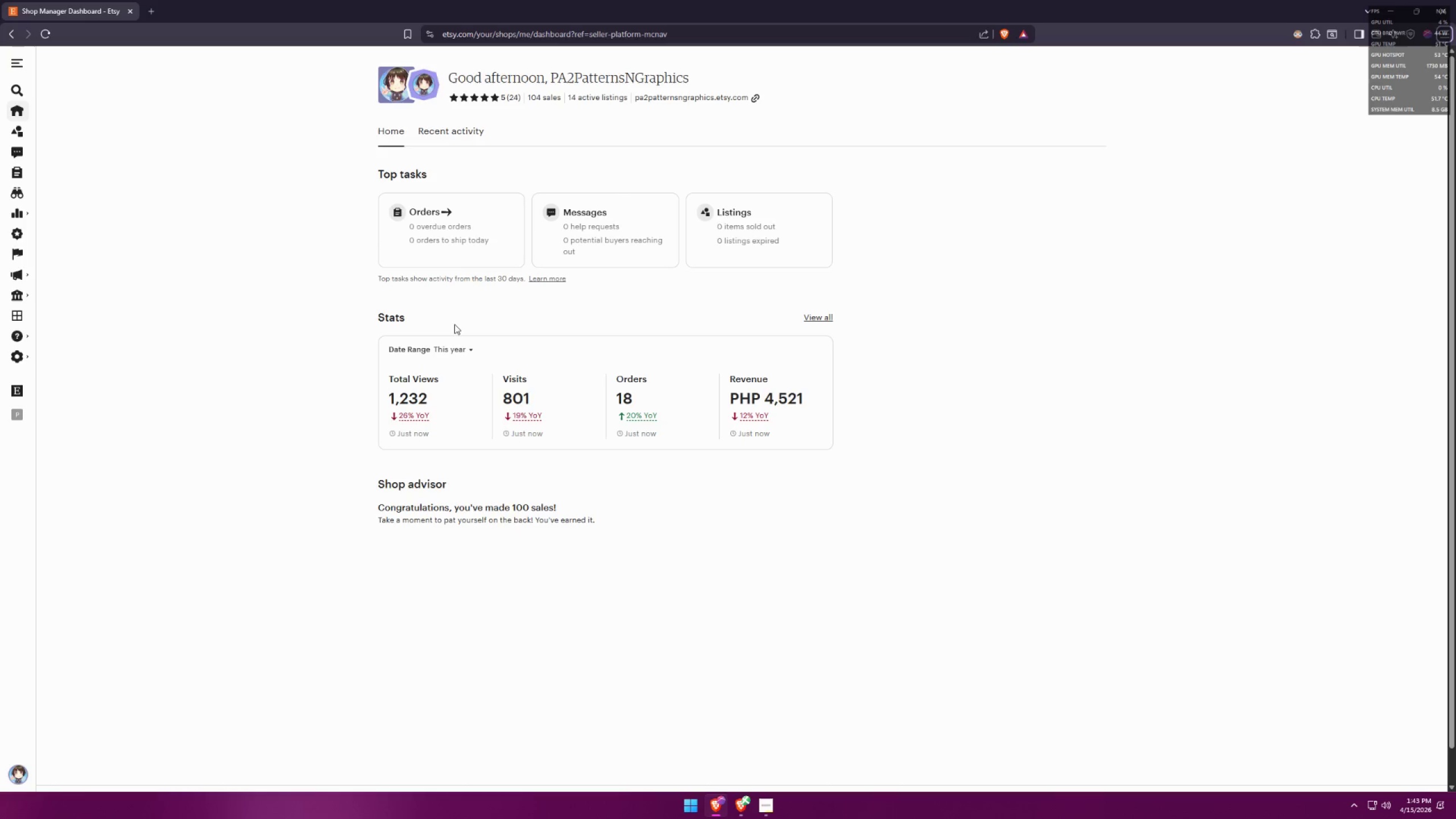 
hold_key(key=ShiftLeft, duration=0.47)
 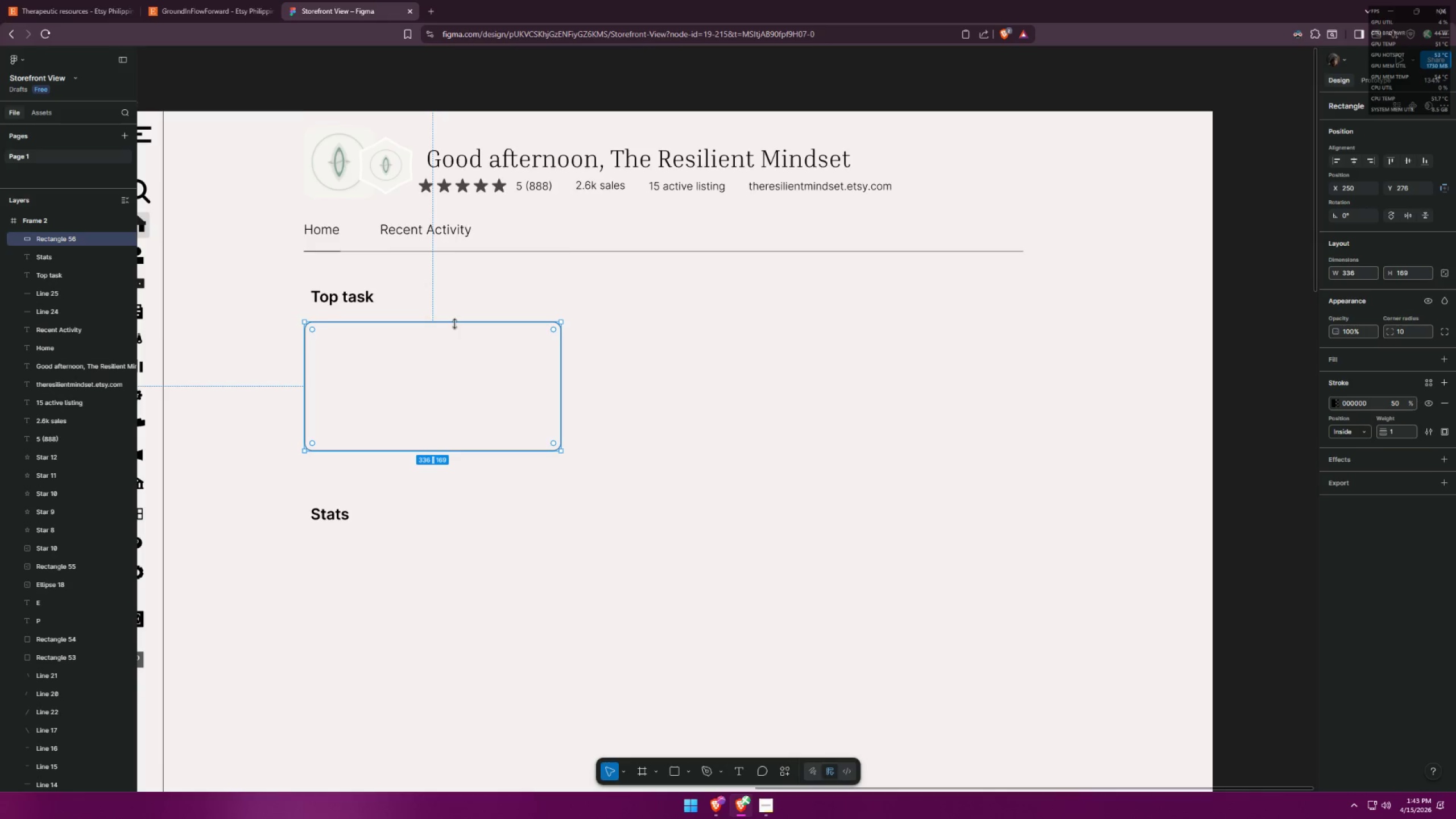 
key(Alt+AltLeft)
 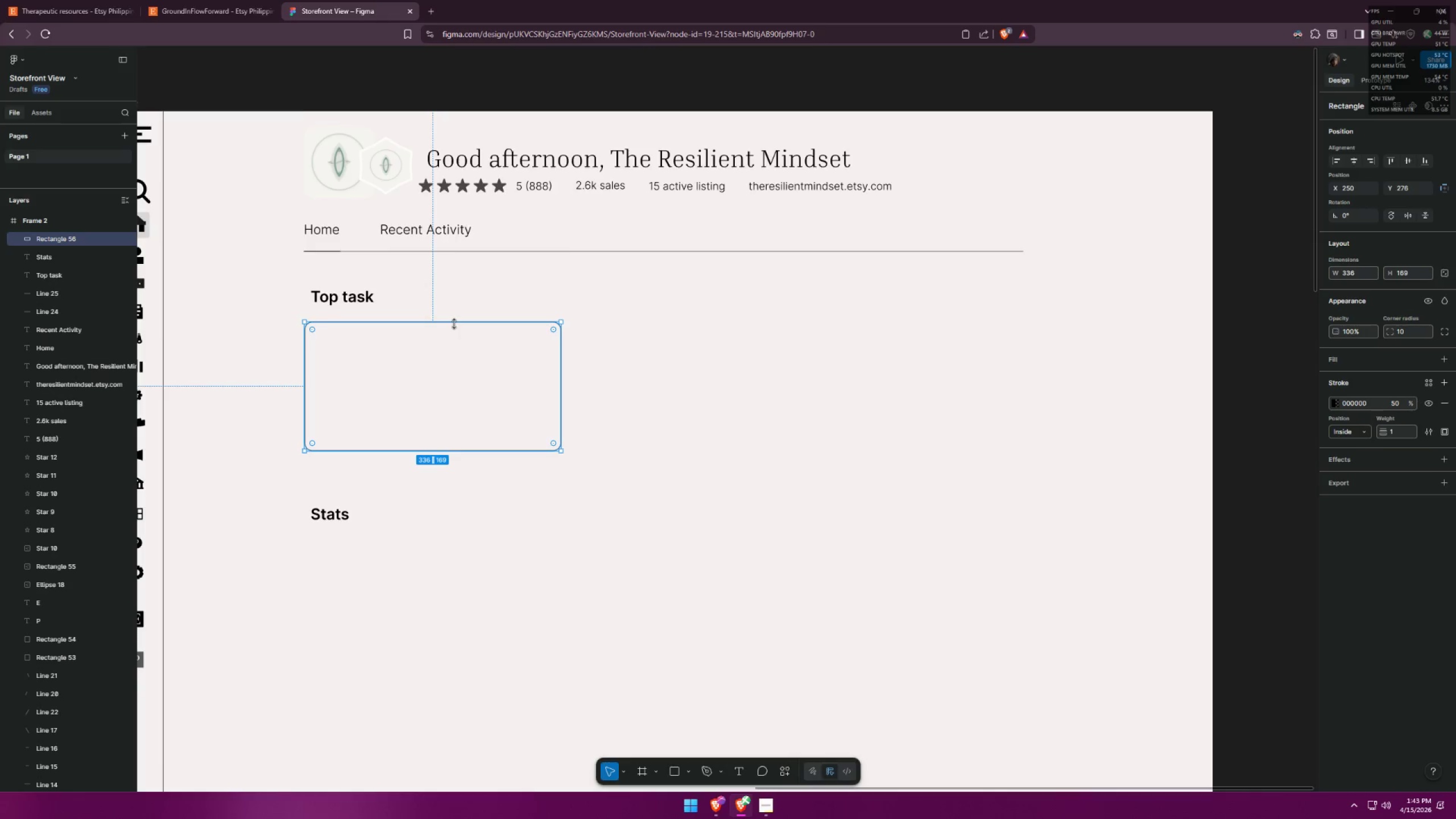 
key(Alt+Tab)